 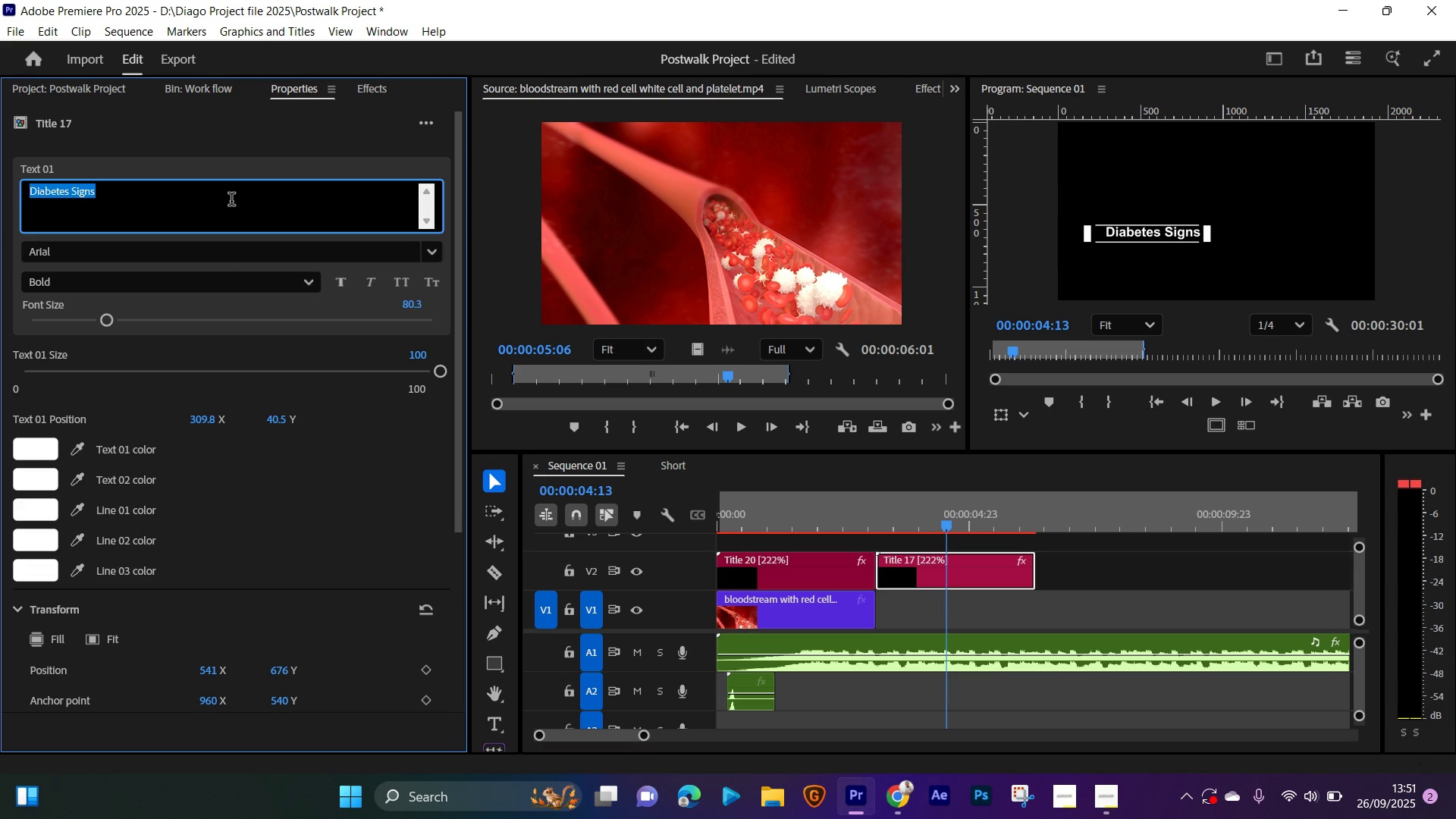 
key(Control+V)
 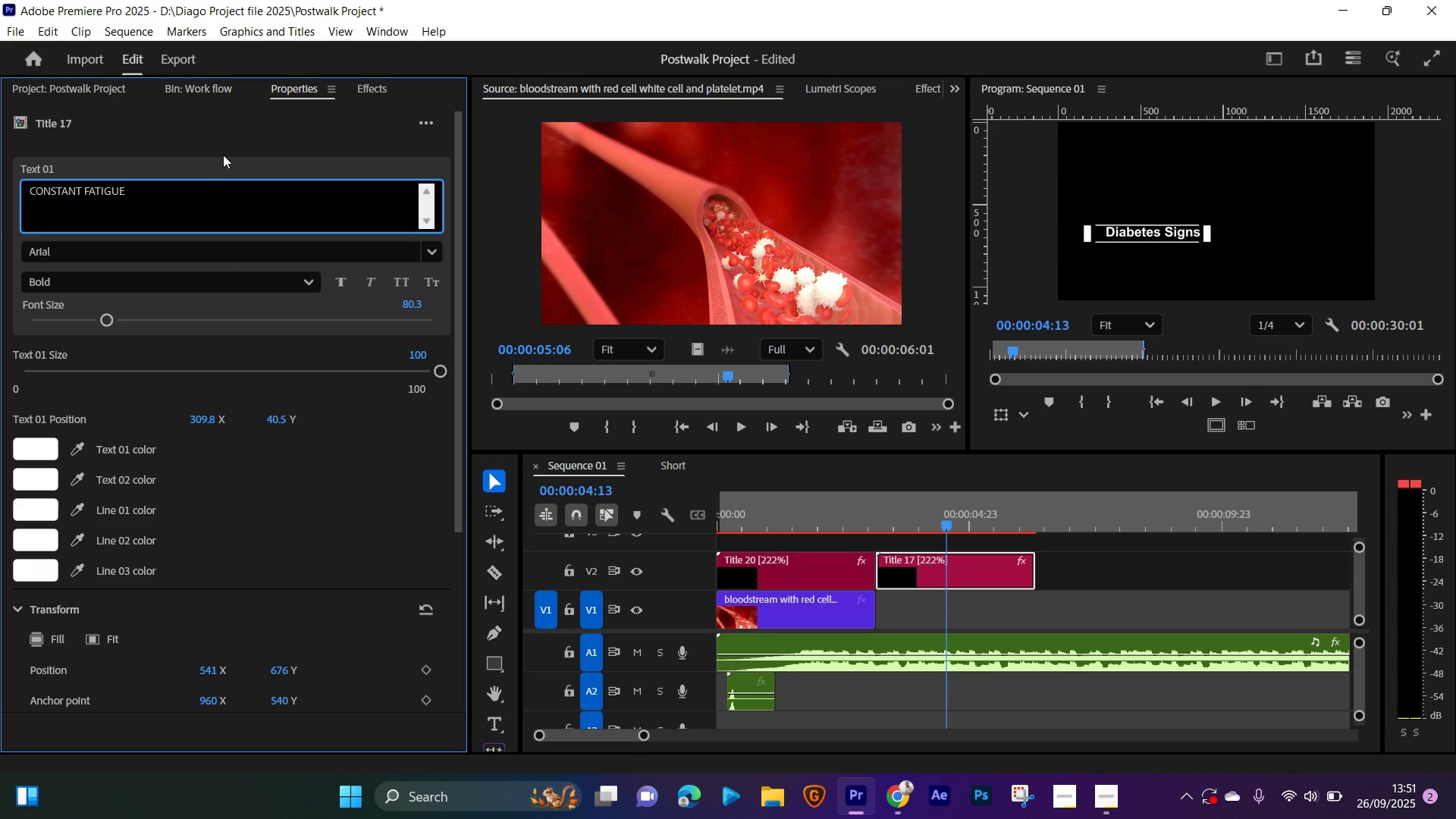 
left_click([223, 155])
 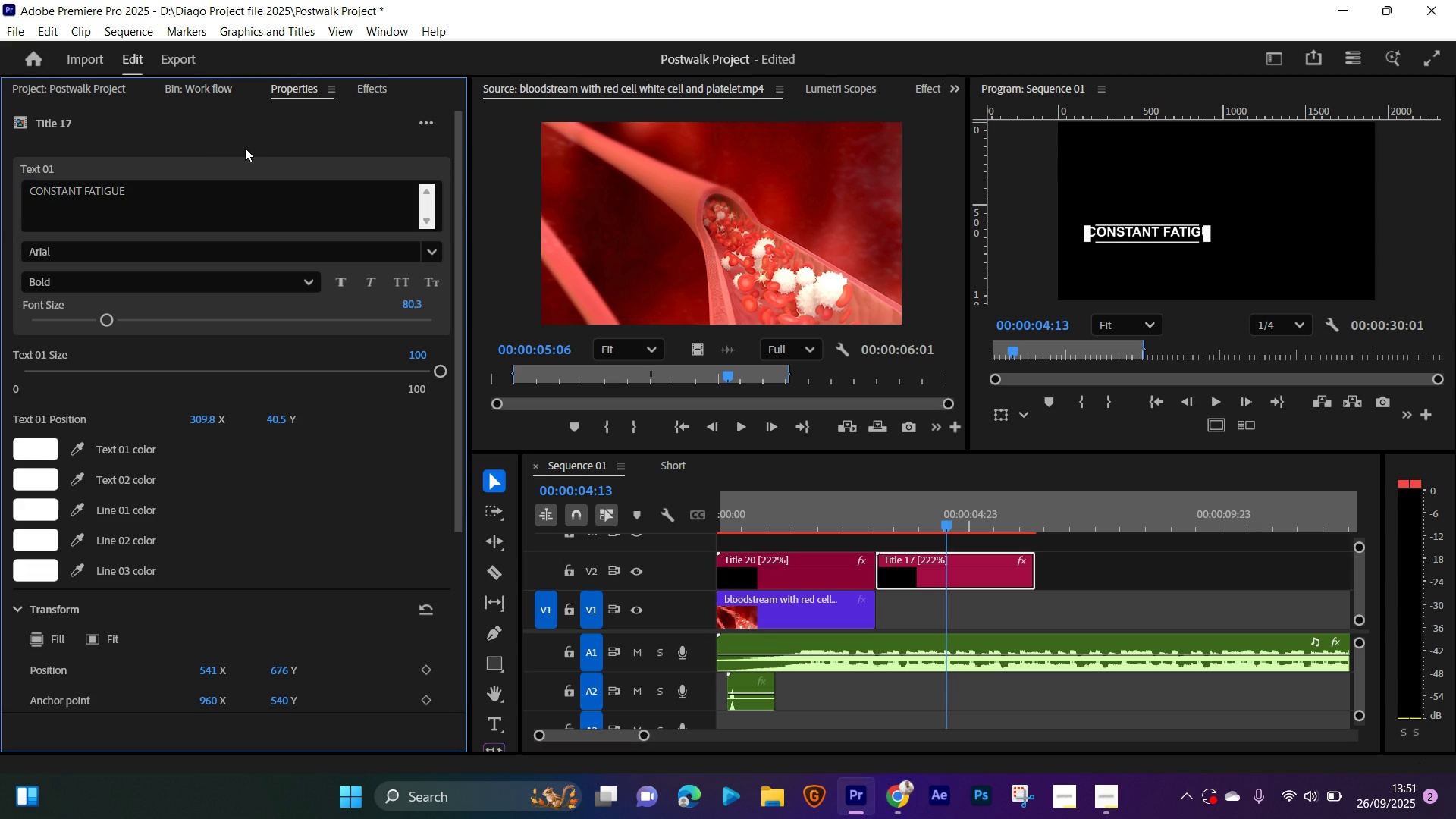 
wait(10.52)
 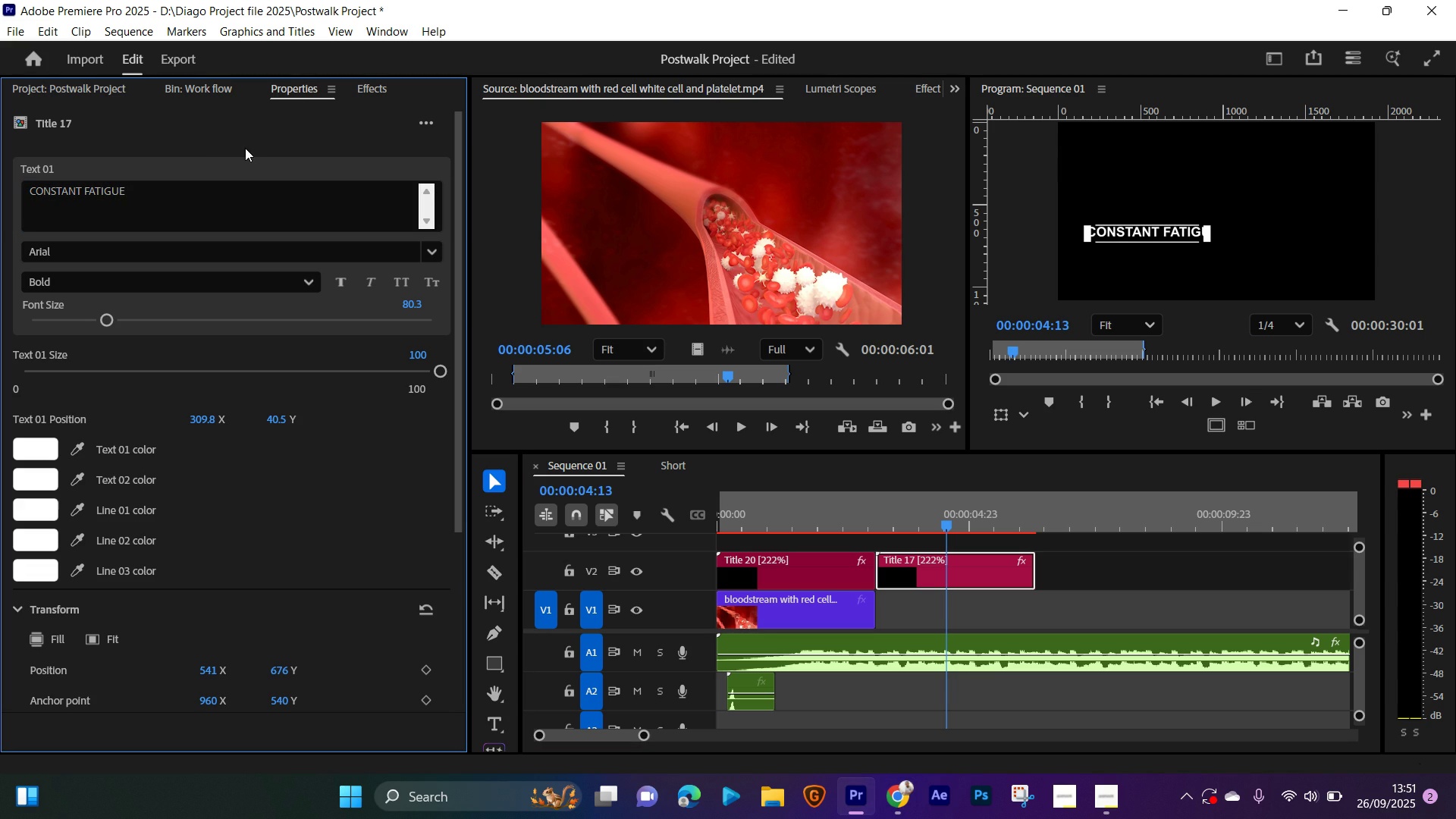 
left_click([1069, 587])
 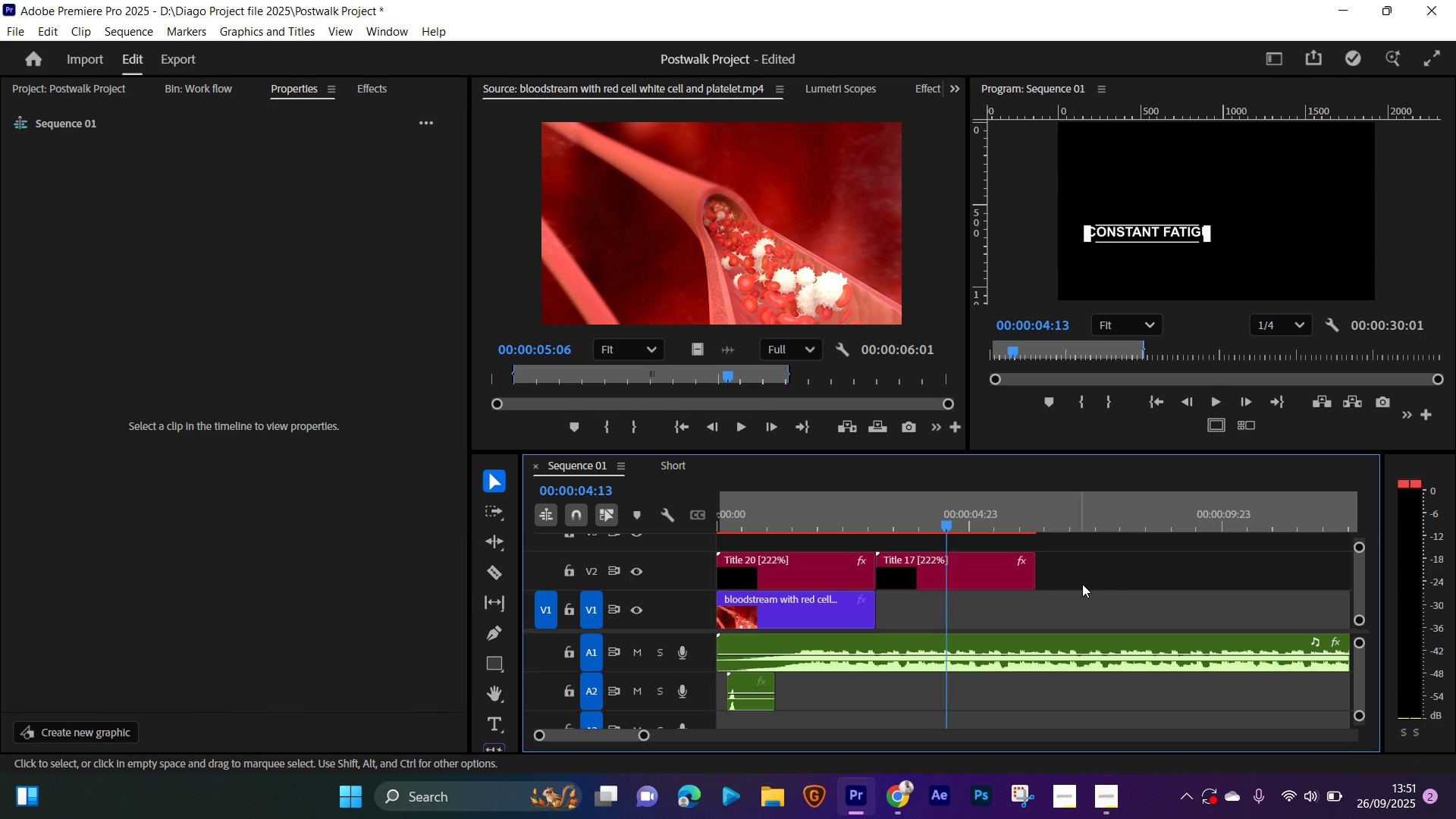 
key(Space)
 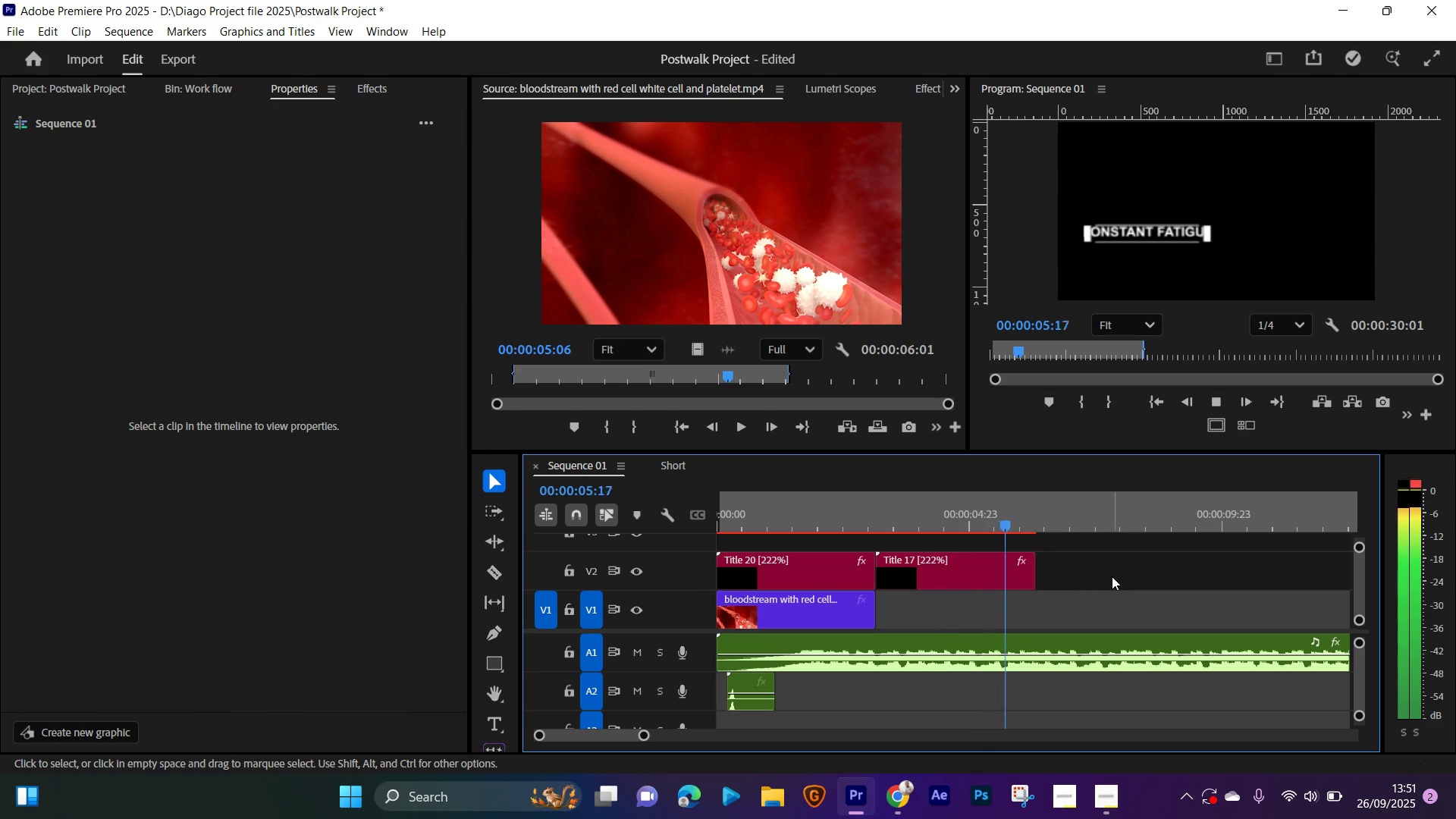 
key(Space)
 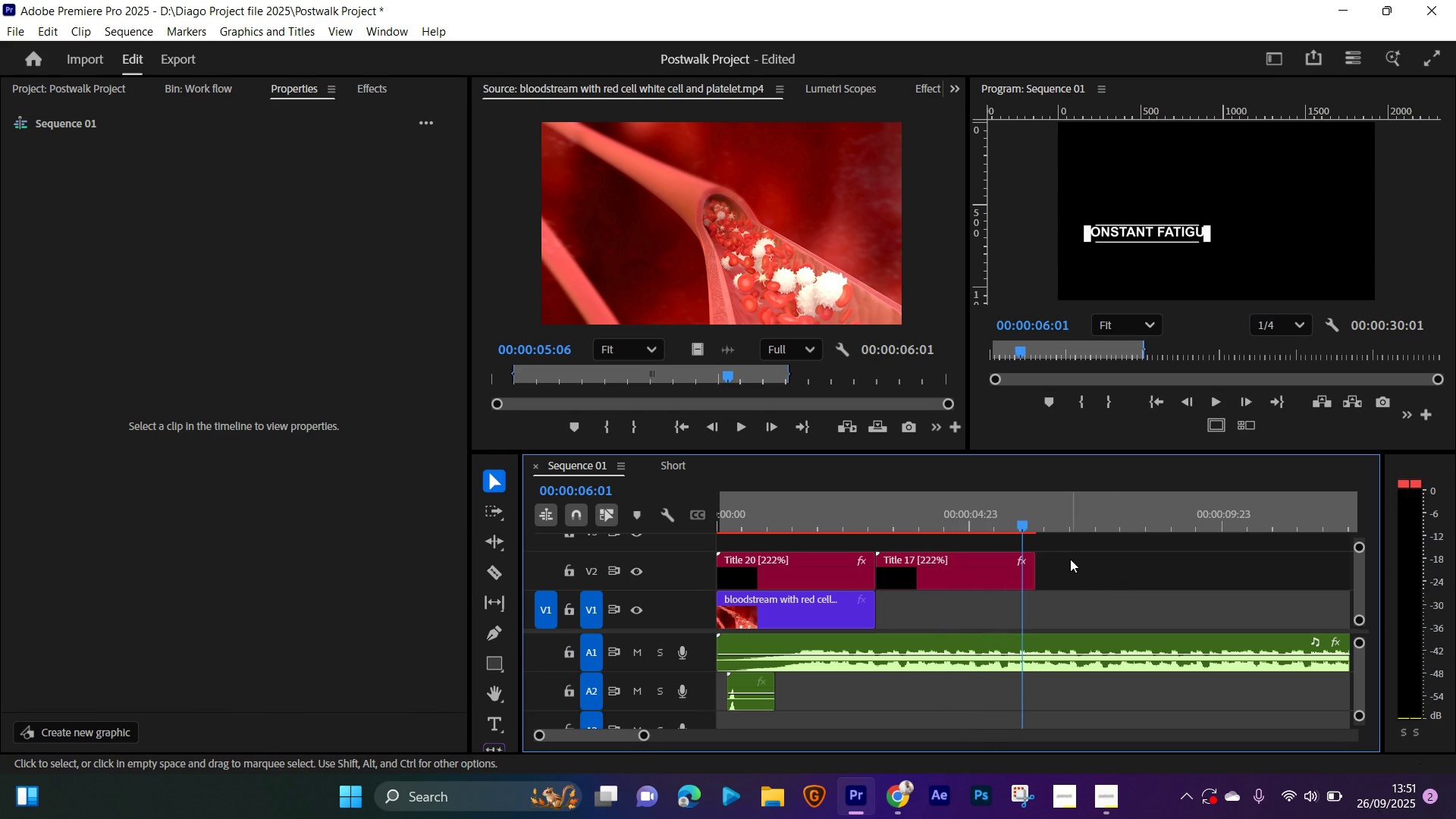 
wait(6.6)
 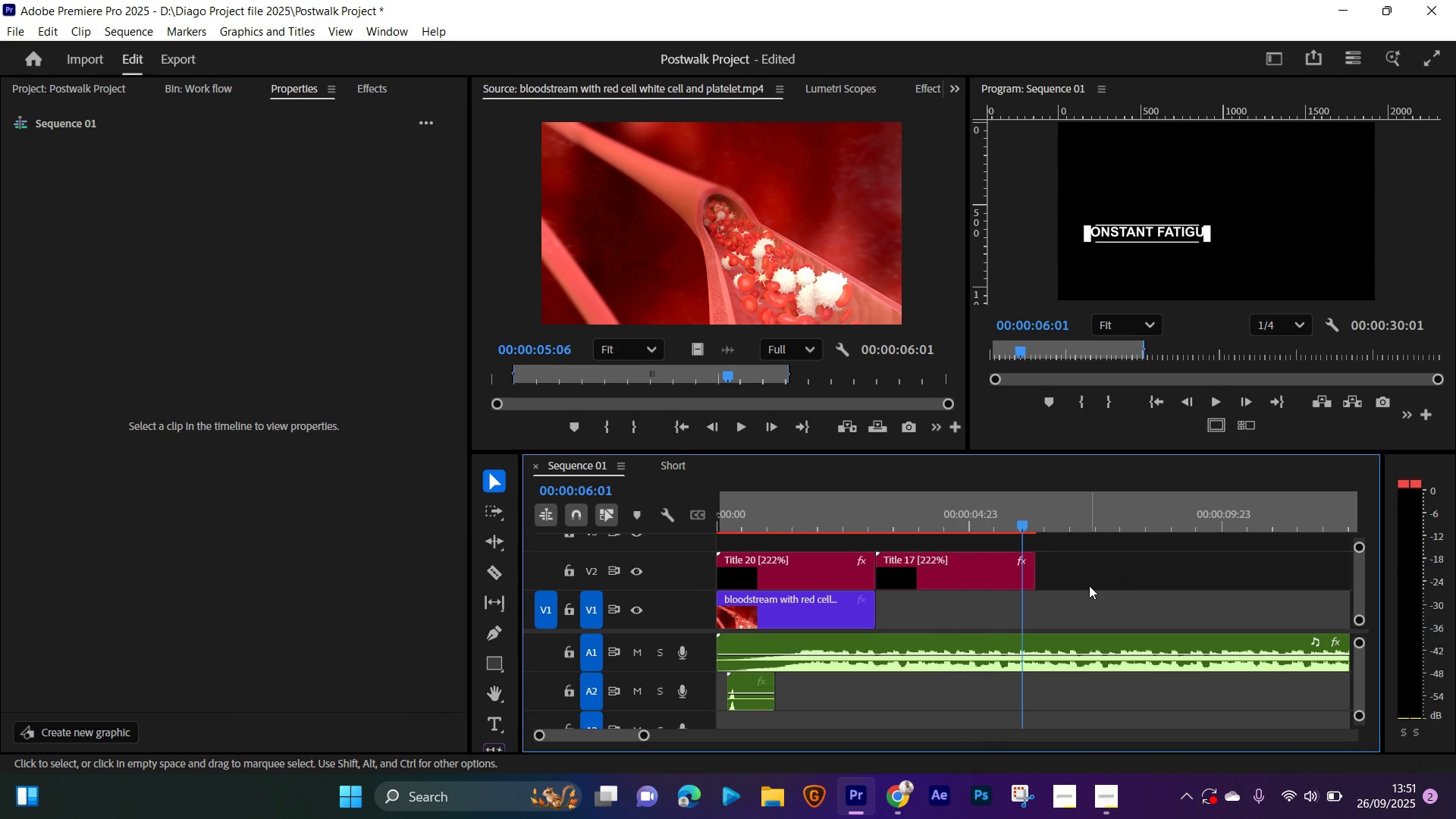 
key(Space)
 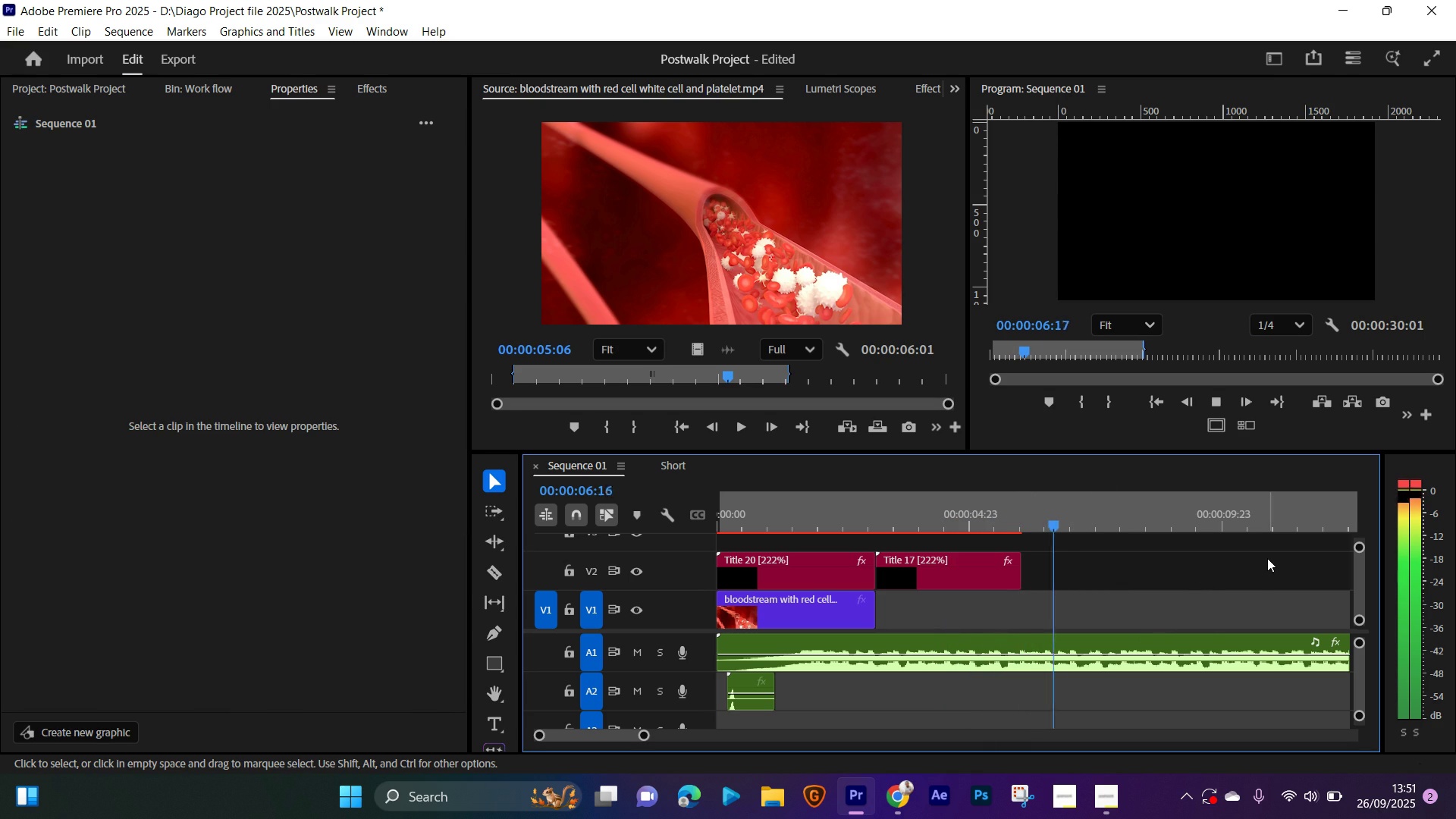 
left_click([1267, 558])
 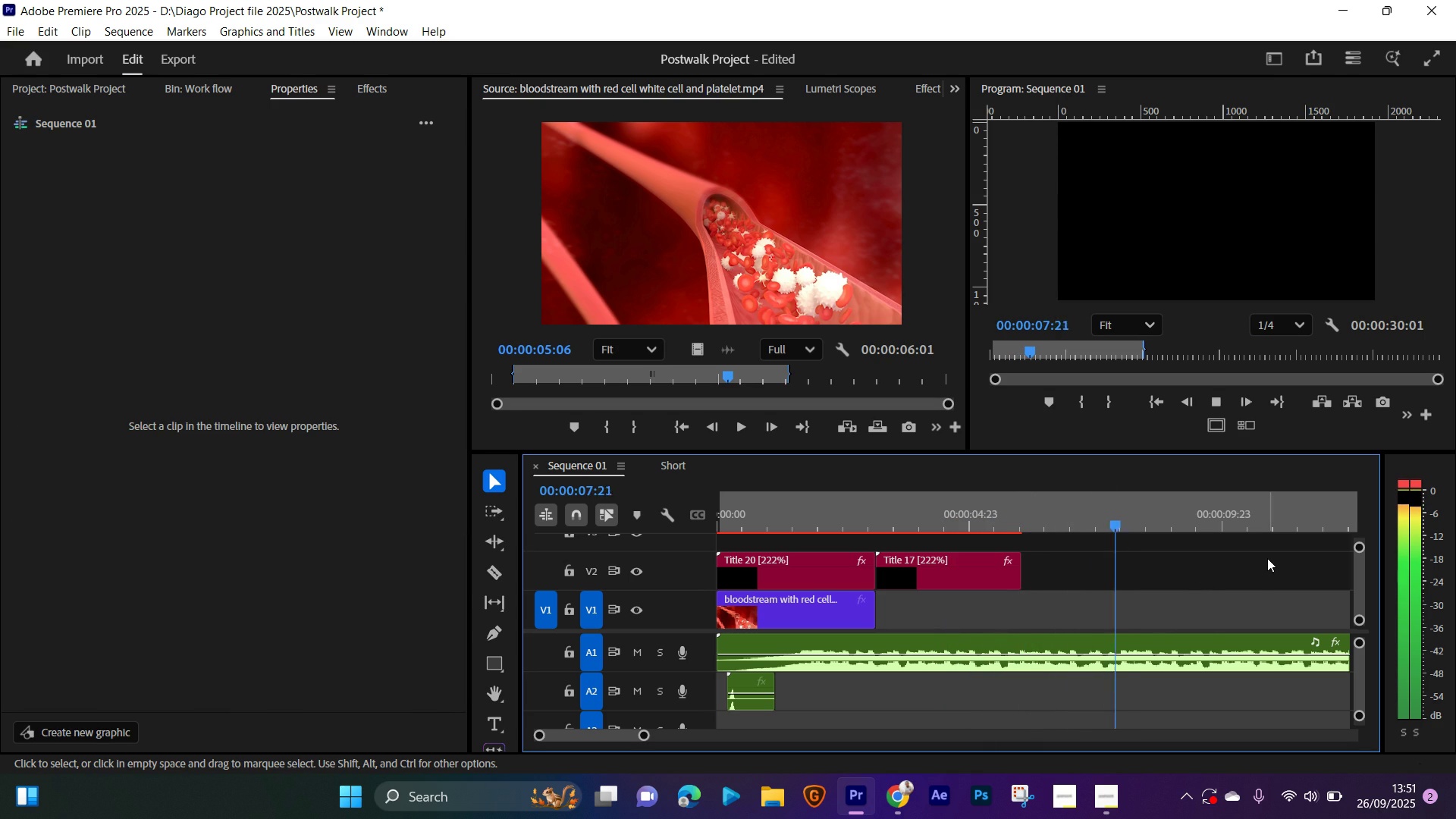 
key(Space)
 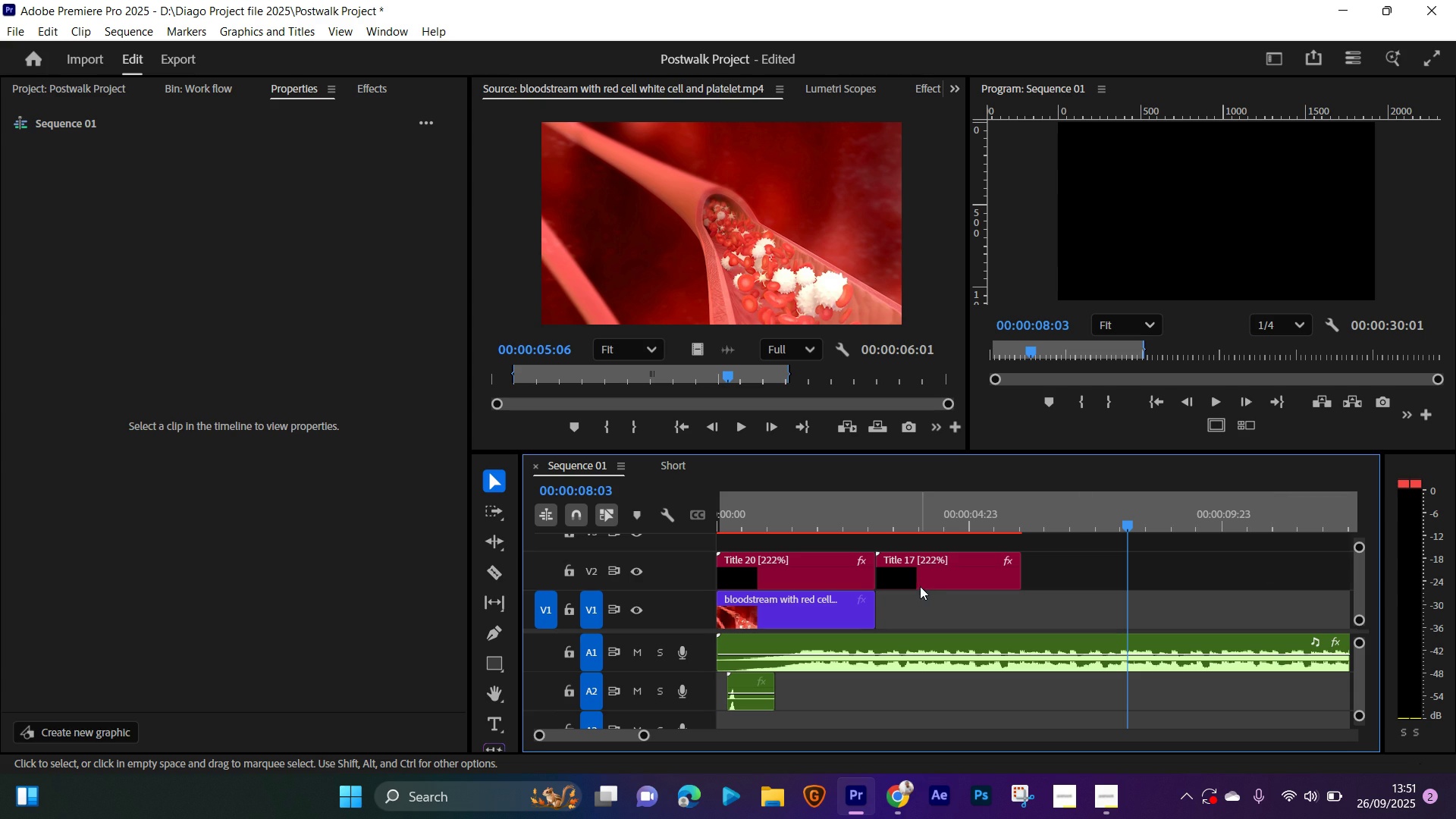 
left_click([920, 586])